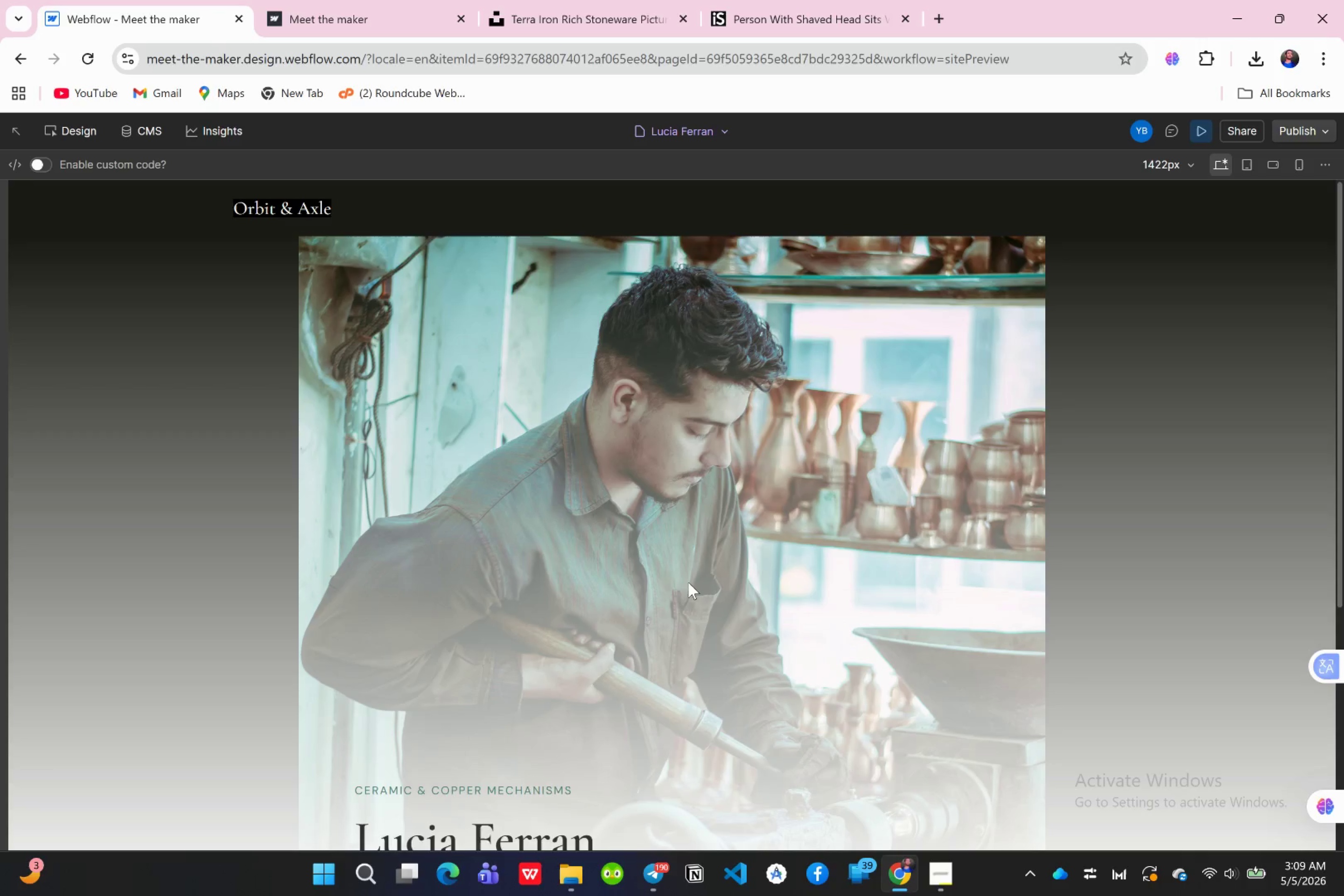 
scroll: coordinate [673, 589], scroll_direction: down, amount: 8.0
 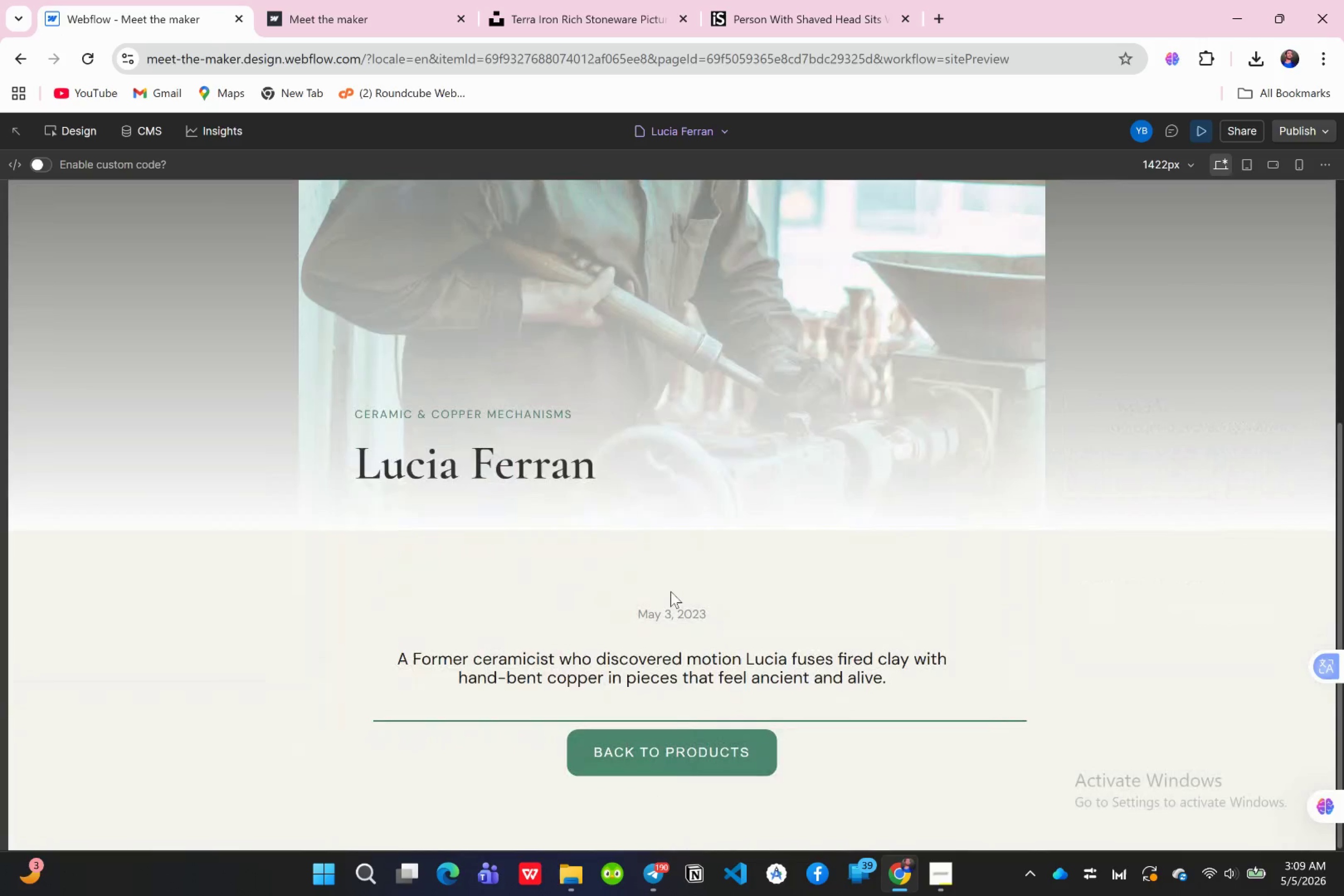 
scroll: coordinate [741, 688], scroll_direction: up, amount: 5.0
 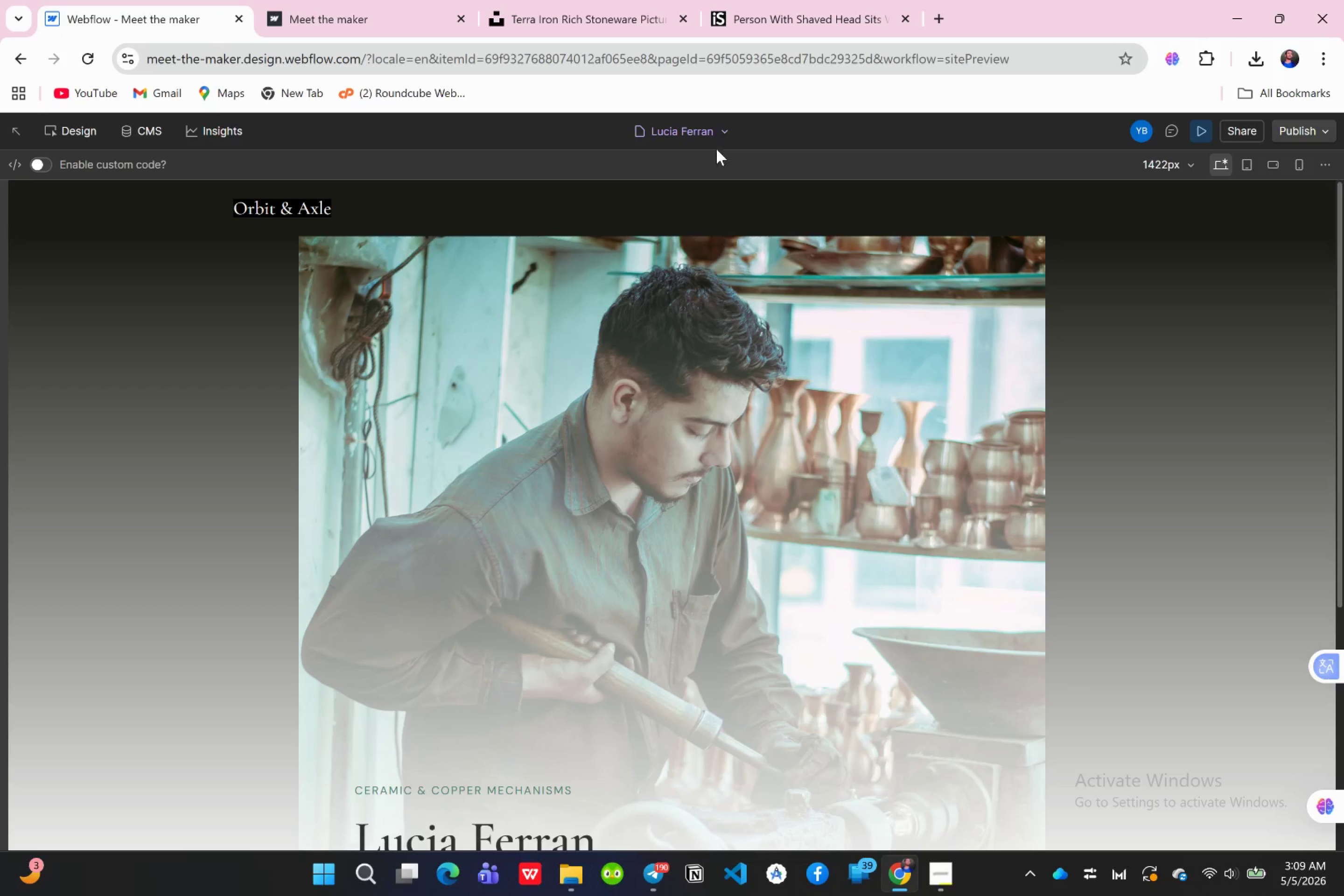 
left_click([723, 131])
 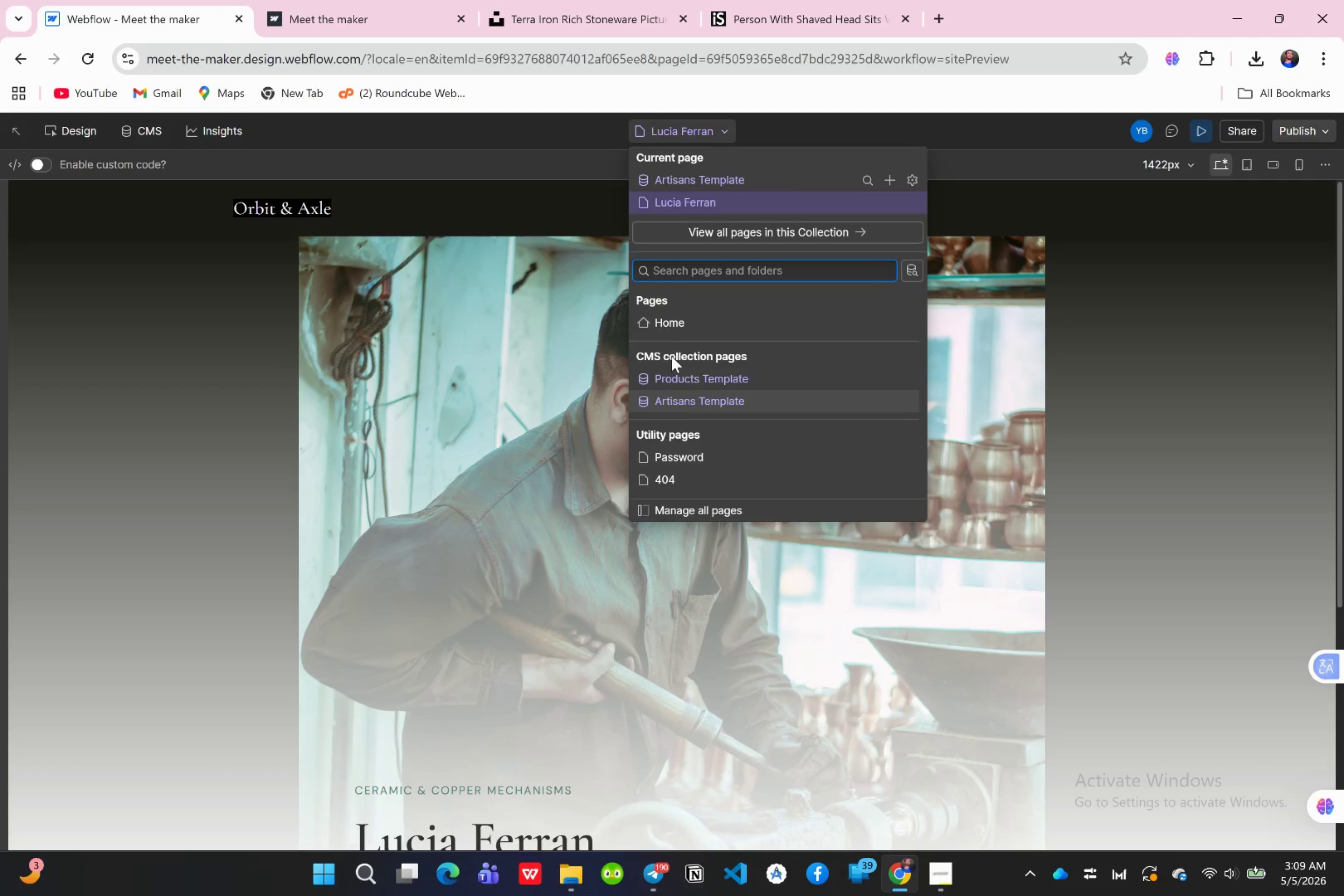 
left_click([670, 332])
 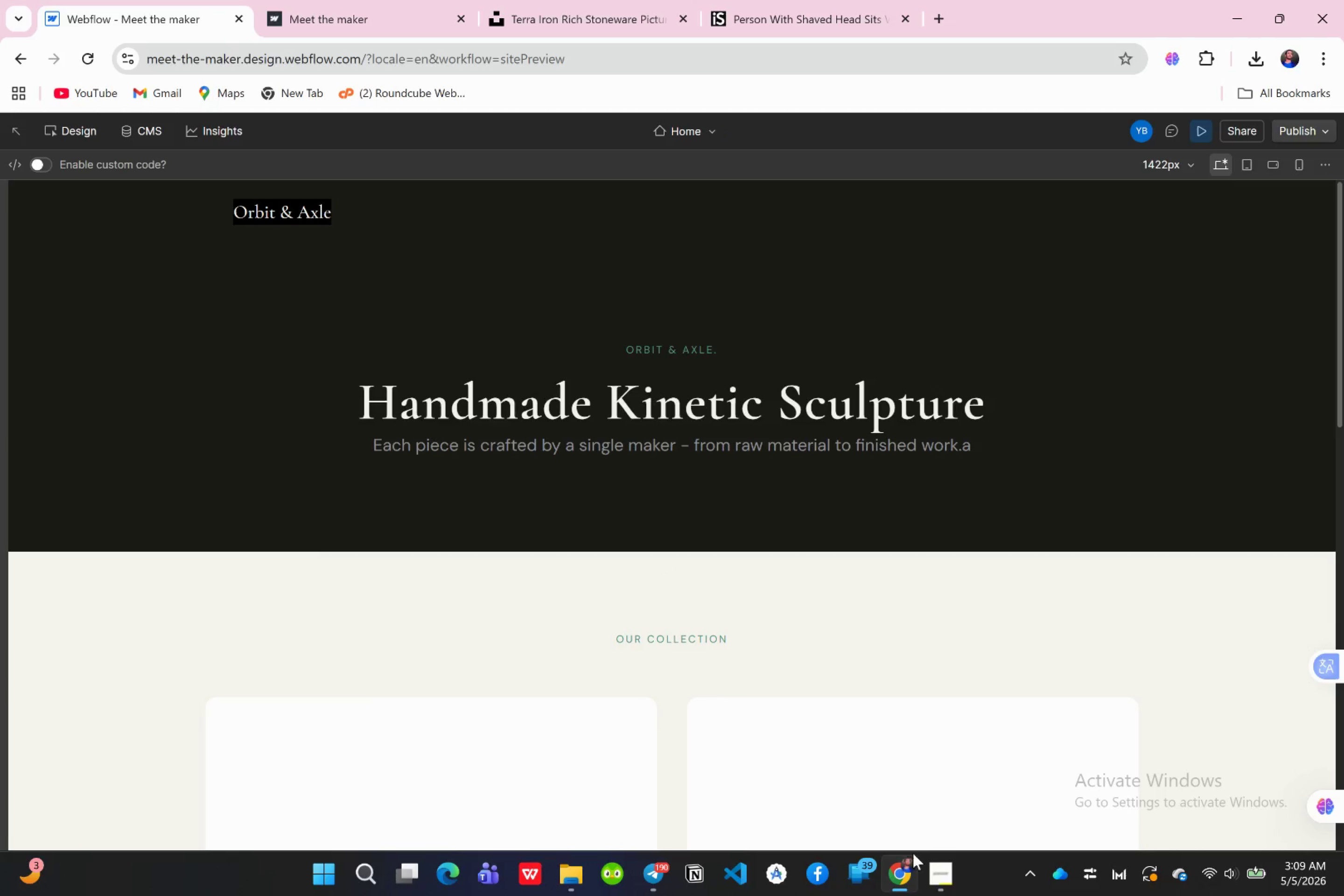 
left_click([931, 874])